 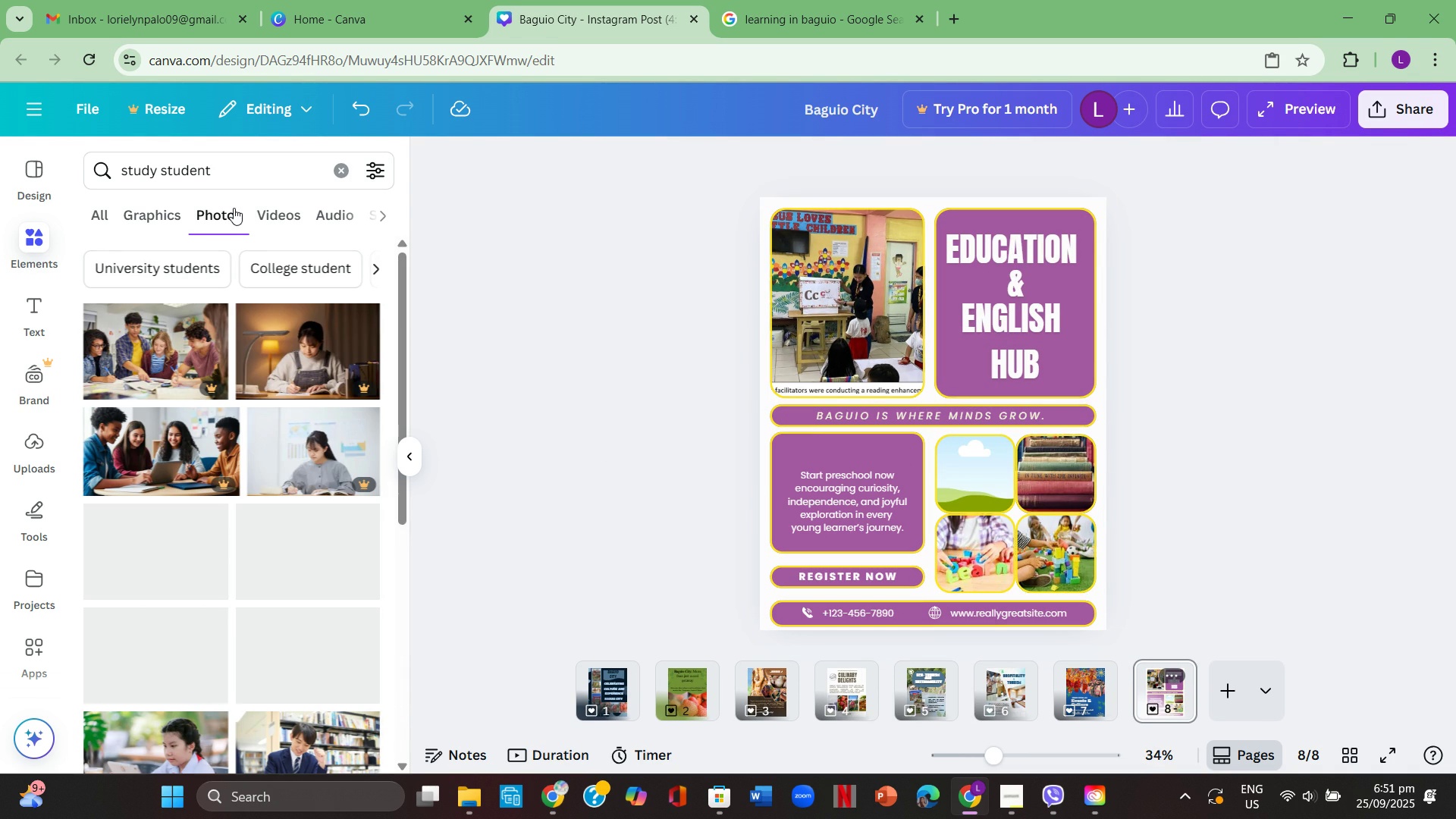 
scroll: coordinate [244, 413], scroll_direction: down, amount: 2.0
 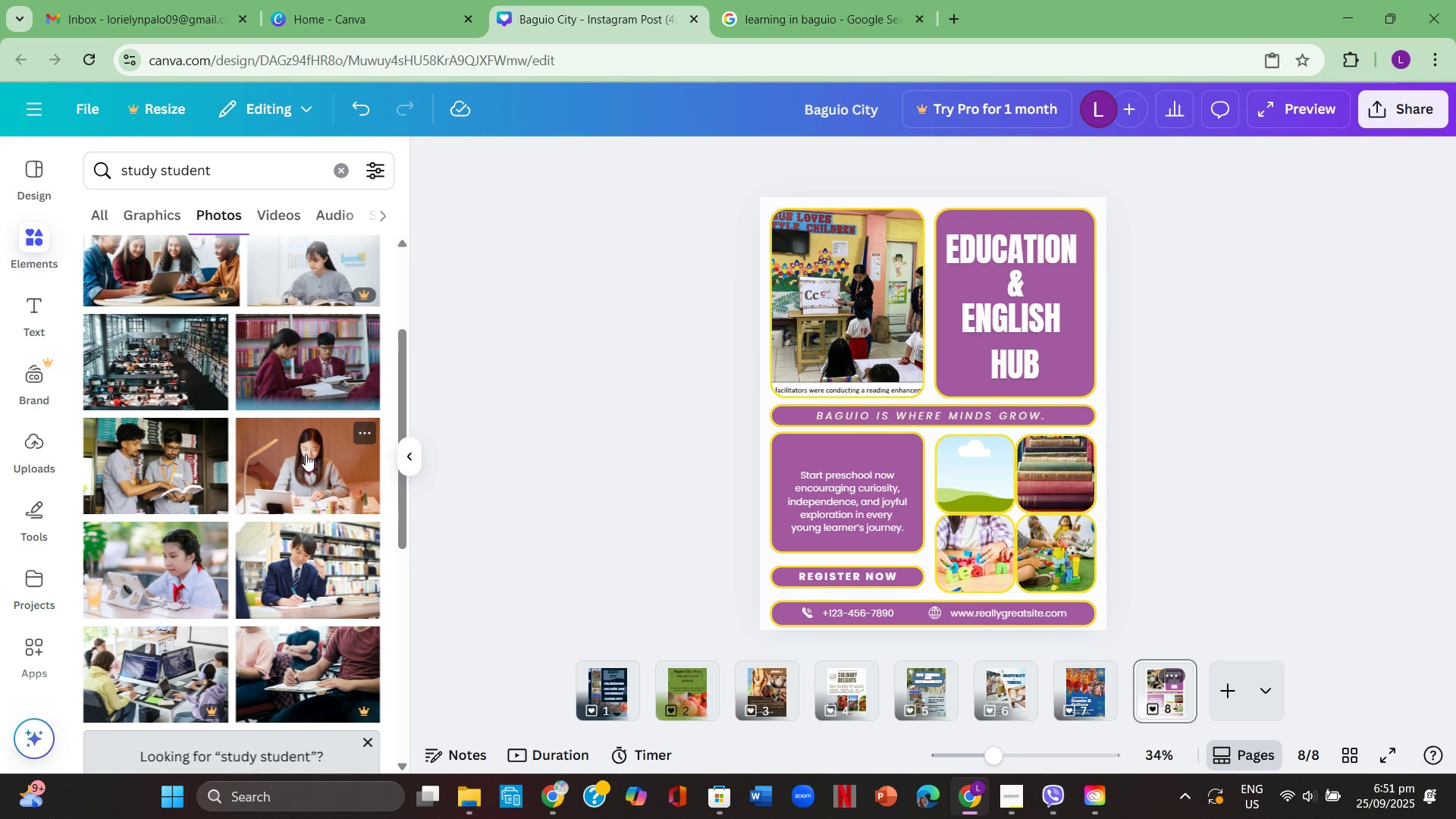 
left_click([305, 454])
 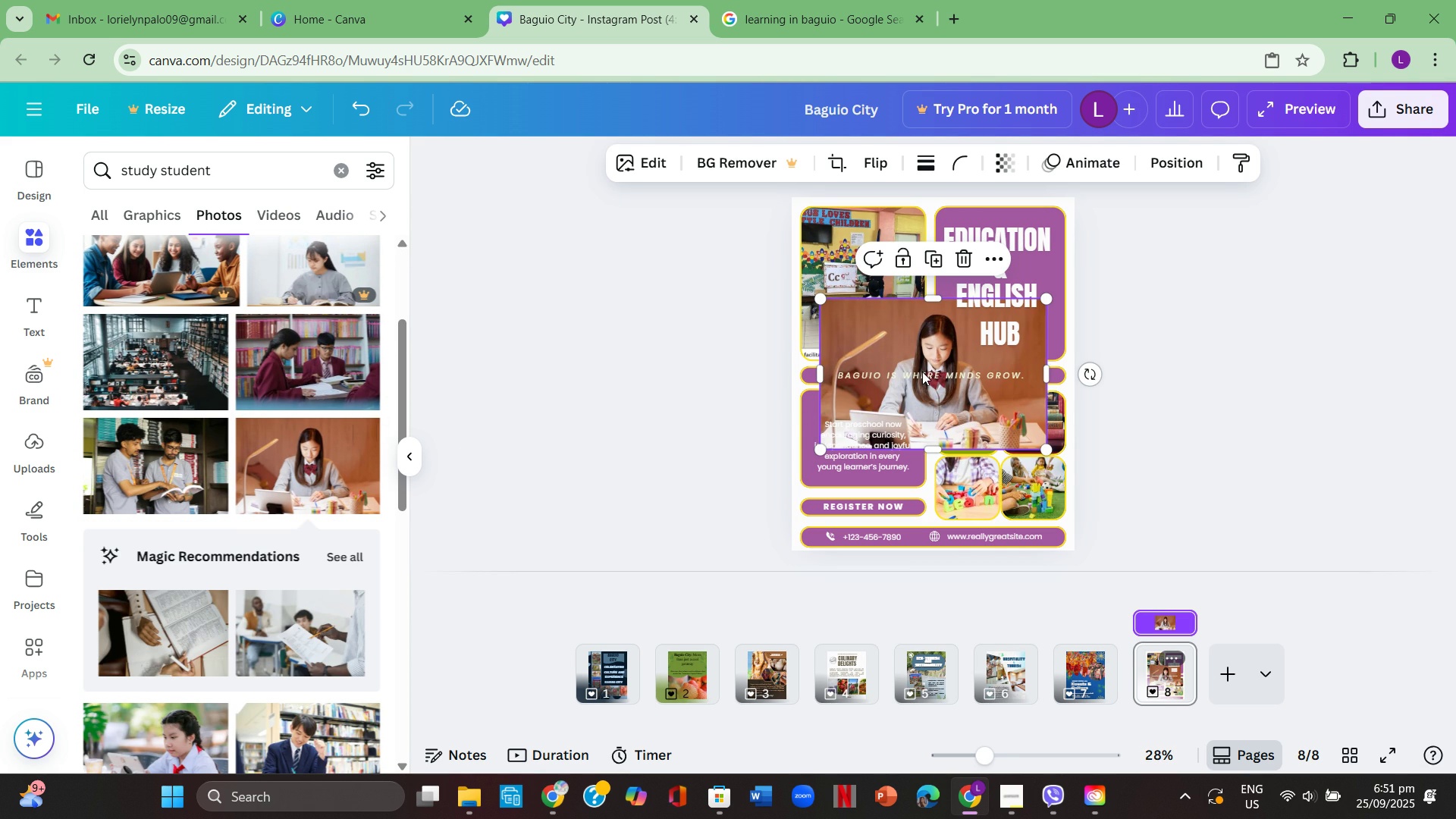 
left_click([1159, 275])
 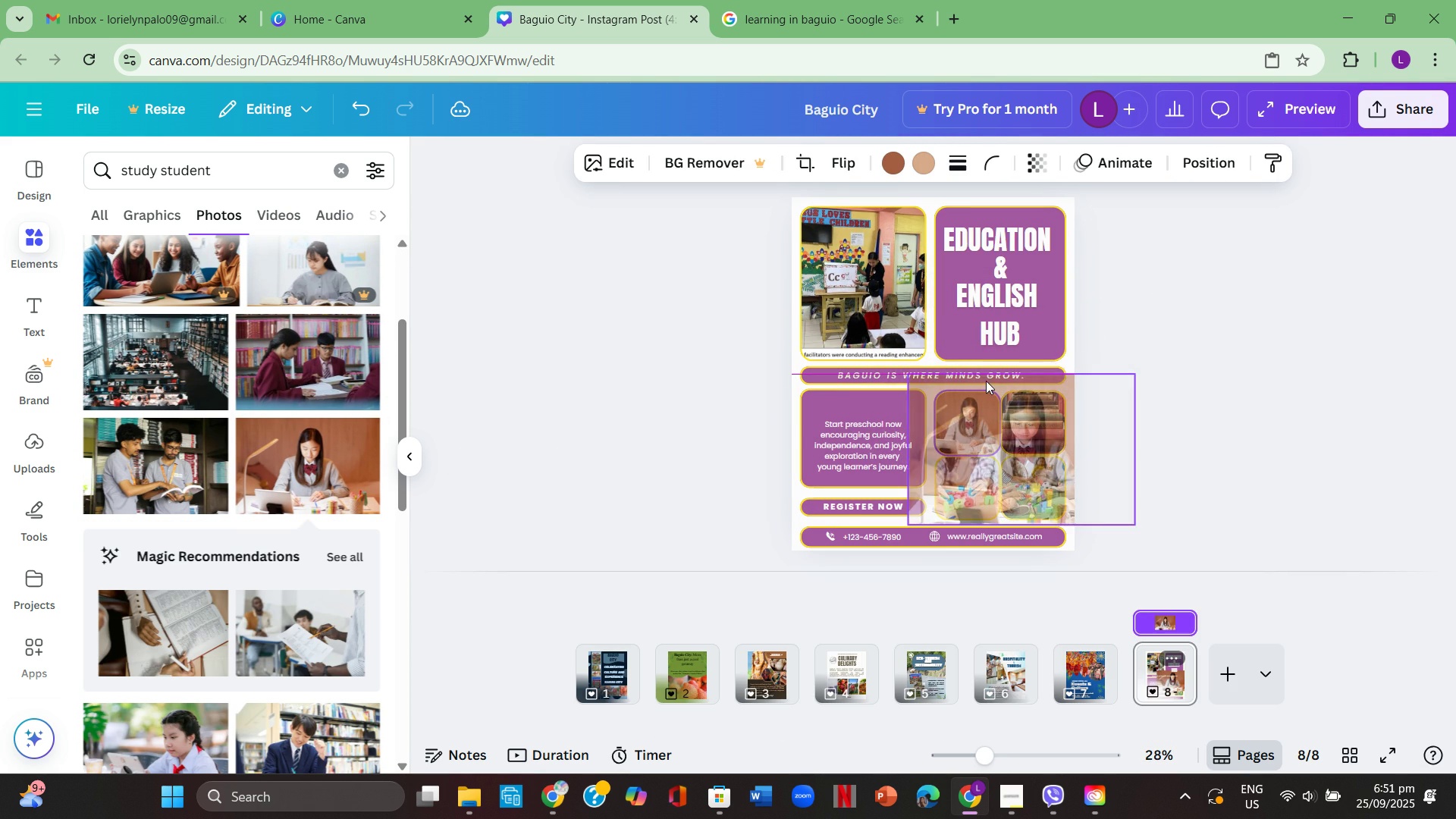 
wait(5.99)
 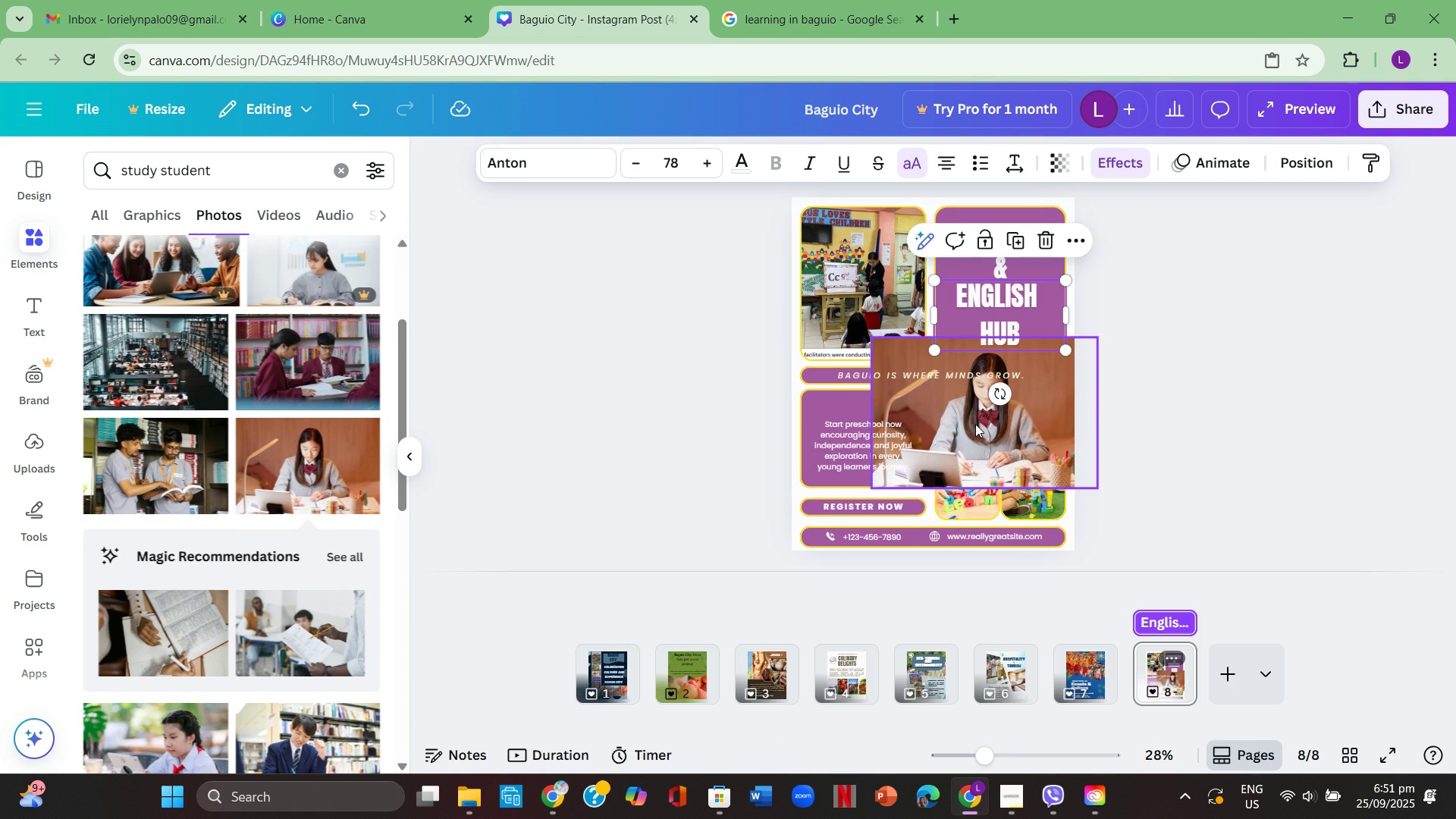 
left_click([1260, 385])
 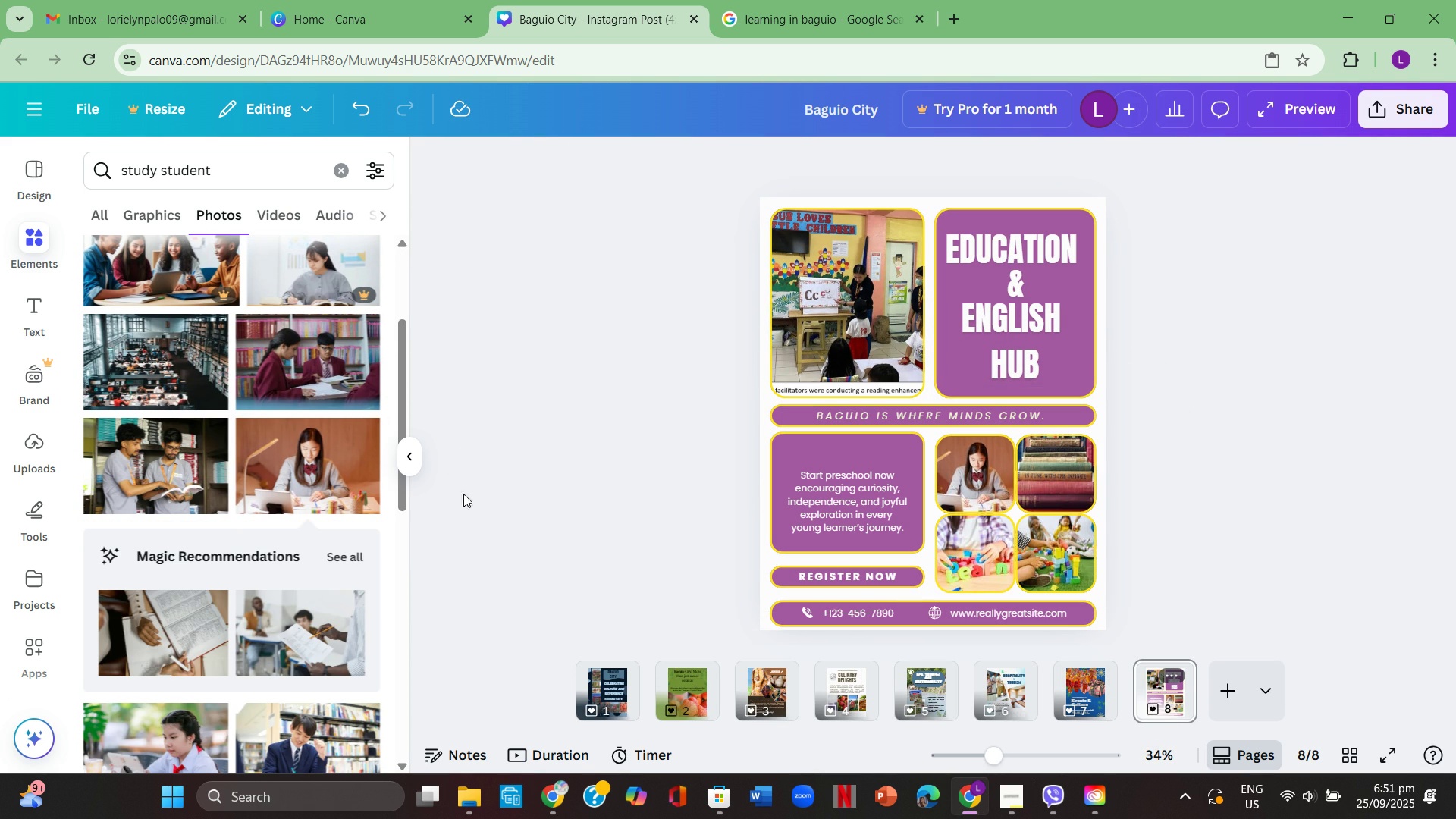 
scroll: coordinate [312, 491], scroll_direction: down, amount: 1.0
 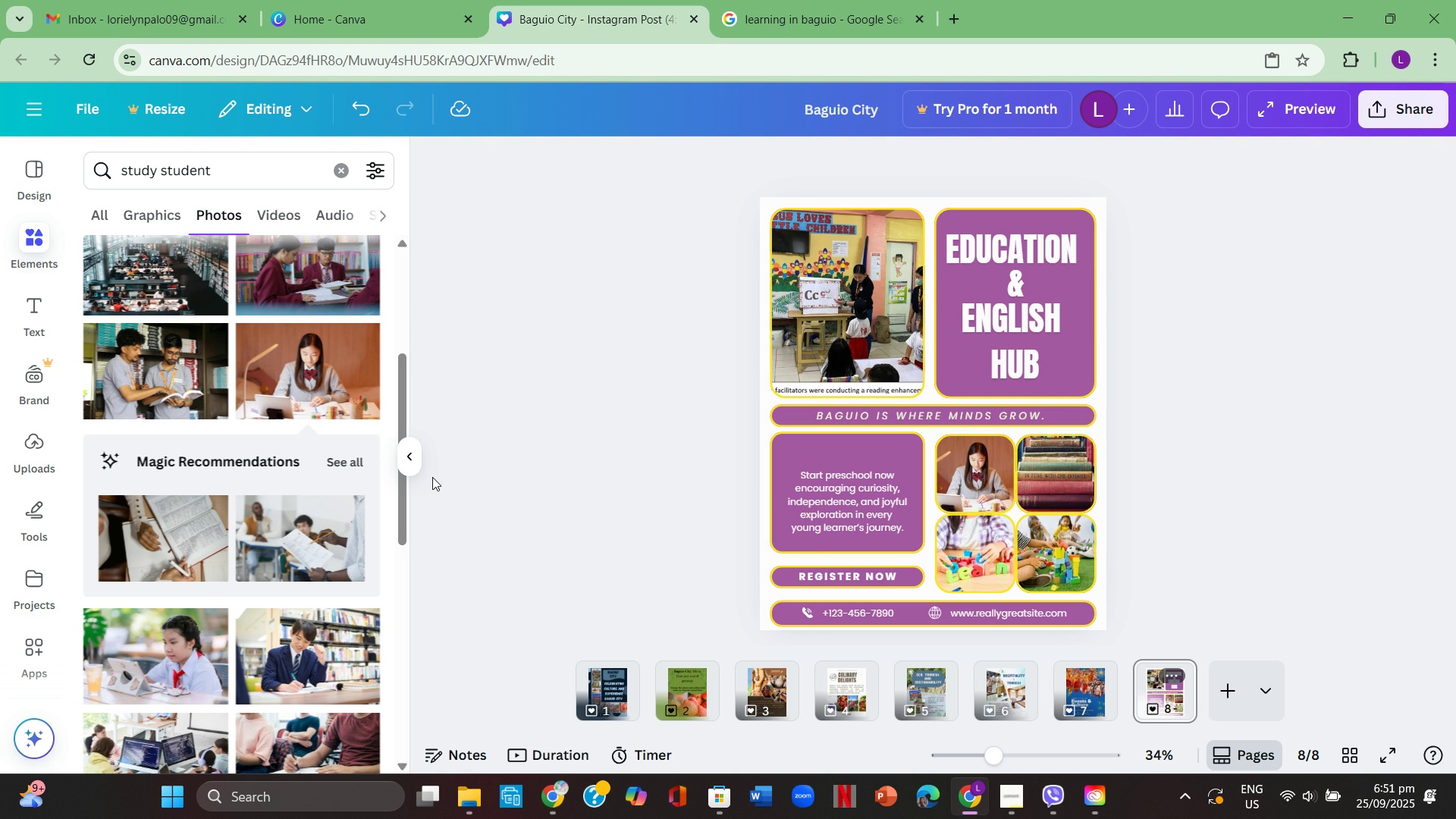 
wait(12.97)
 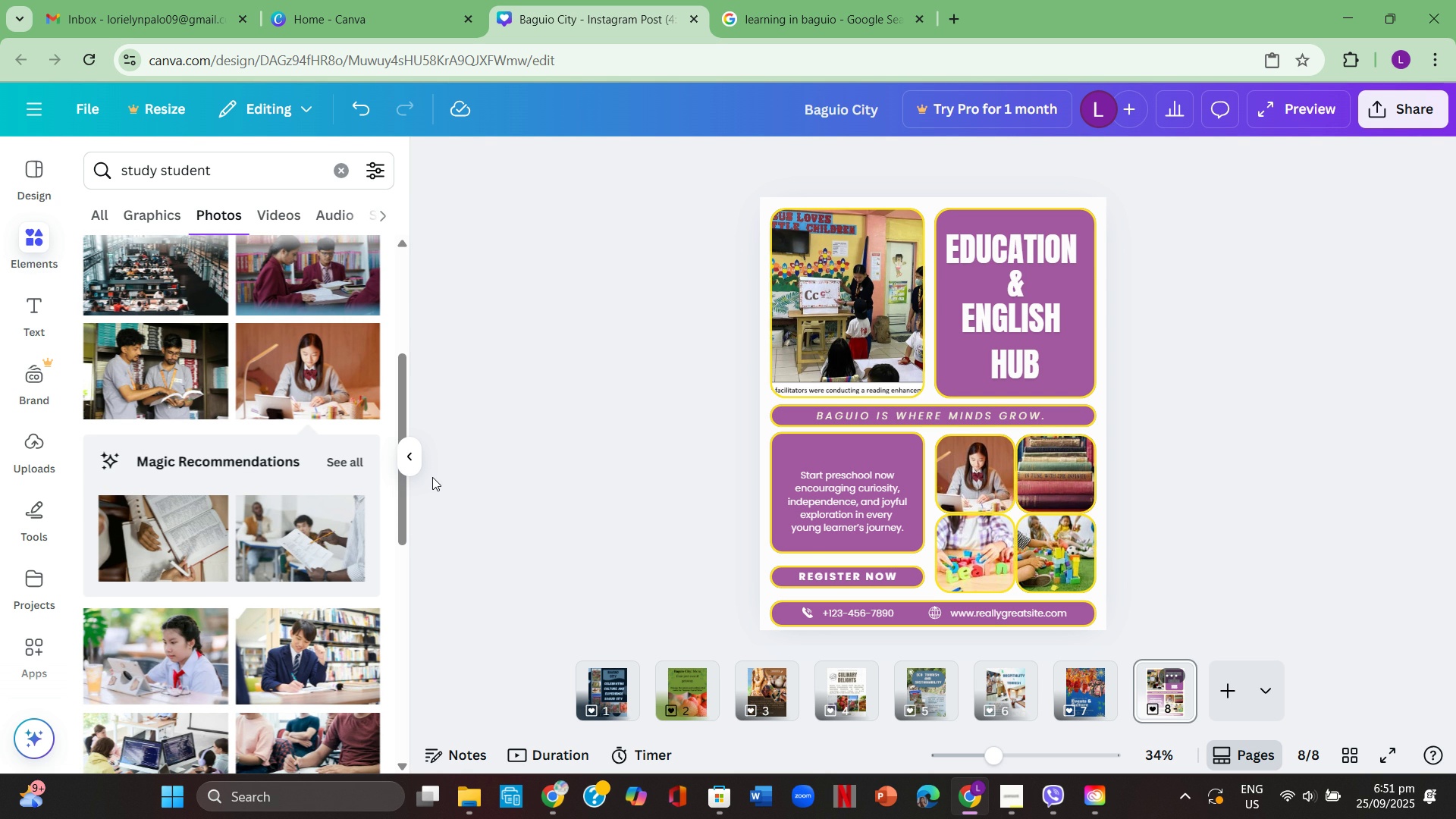 
scroll: coordinate [760, 346], scroll_direction: down, amount: 14.0
 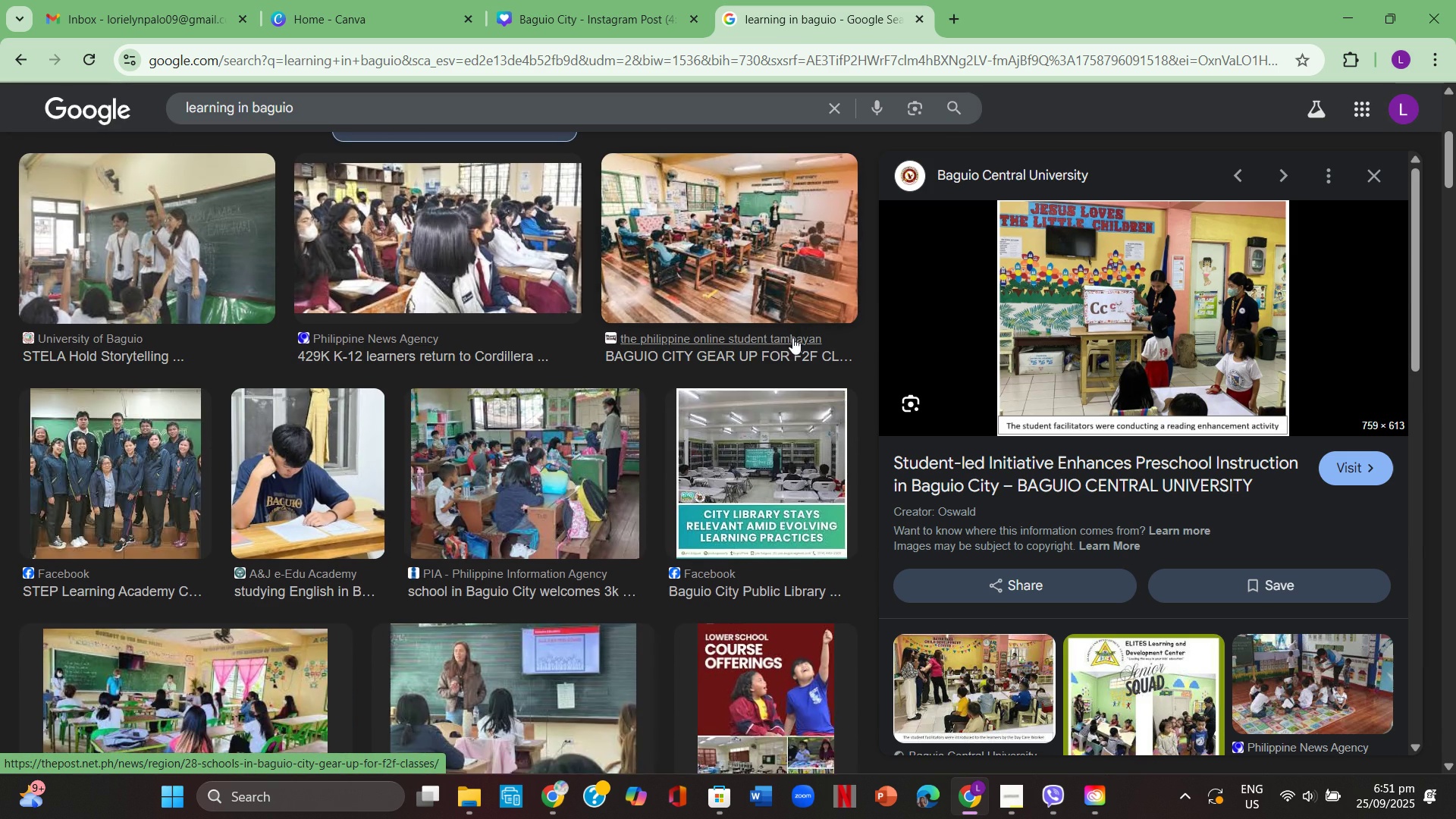 
scroll: coordinate [791, 335], scroll_direction: down, amount: 4.0
 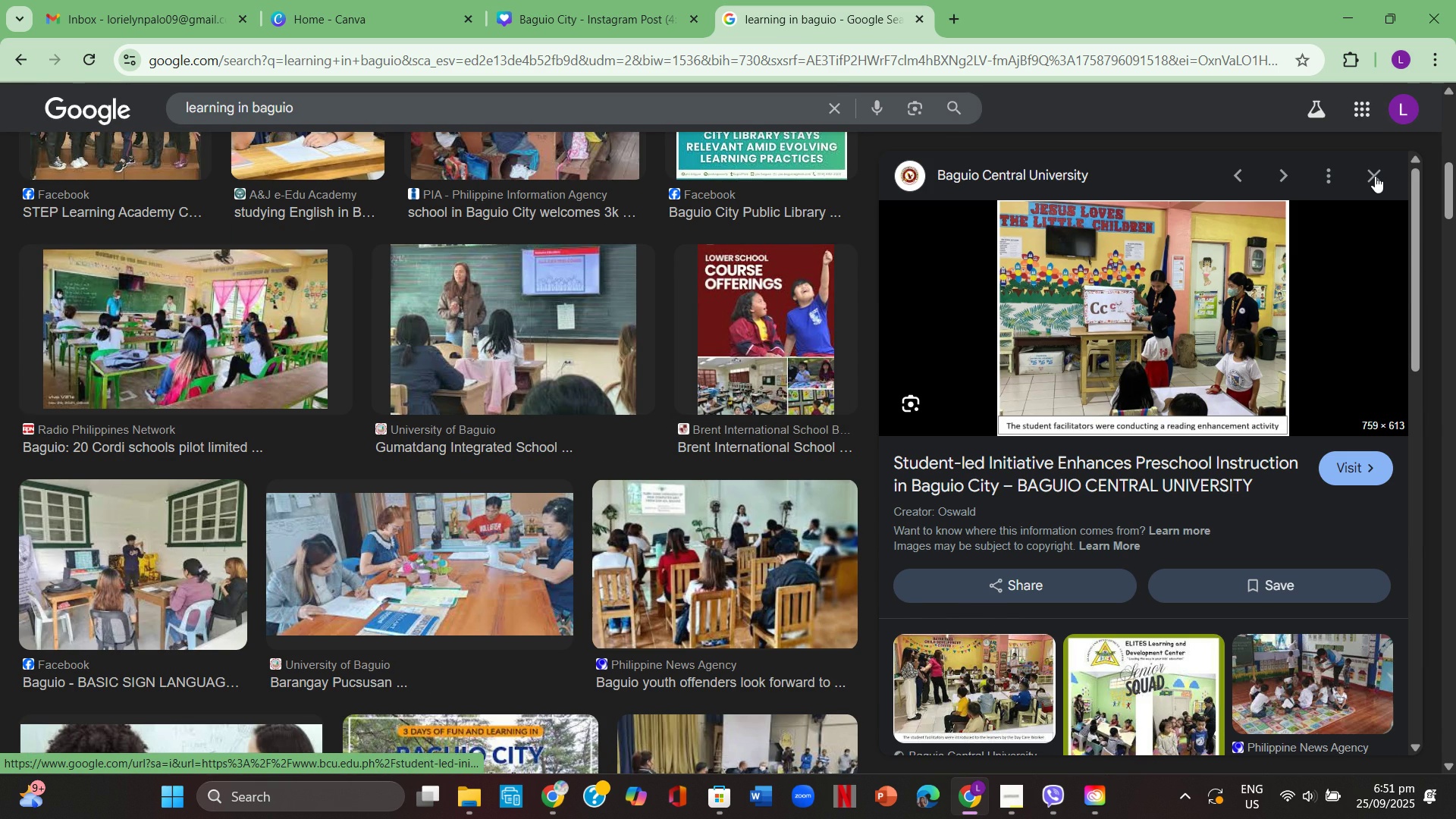 
left_click([1375, 176])
 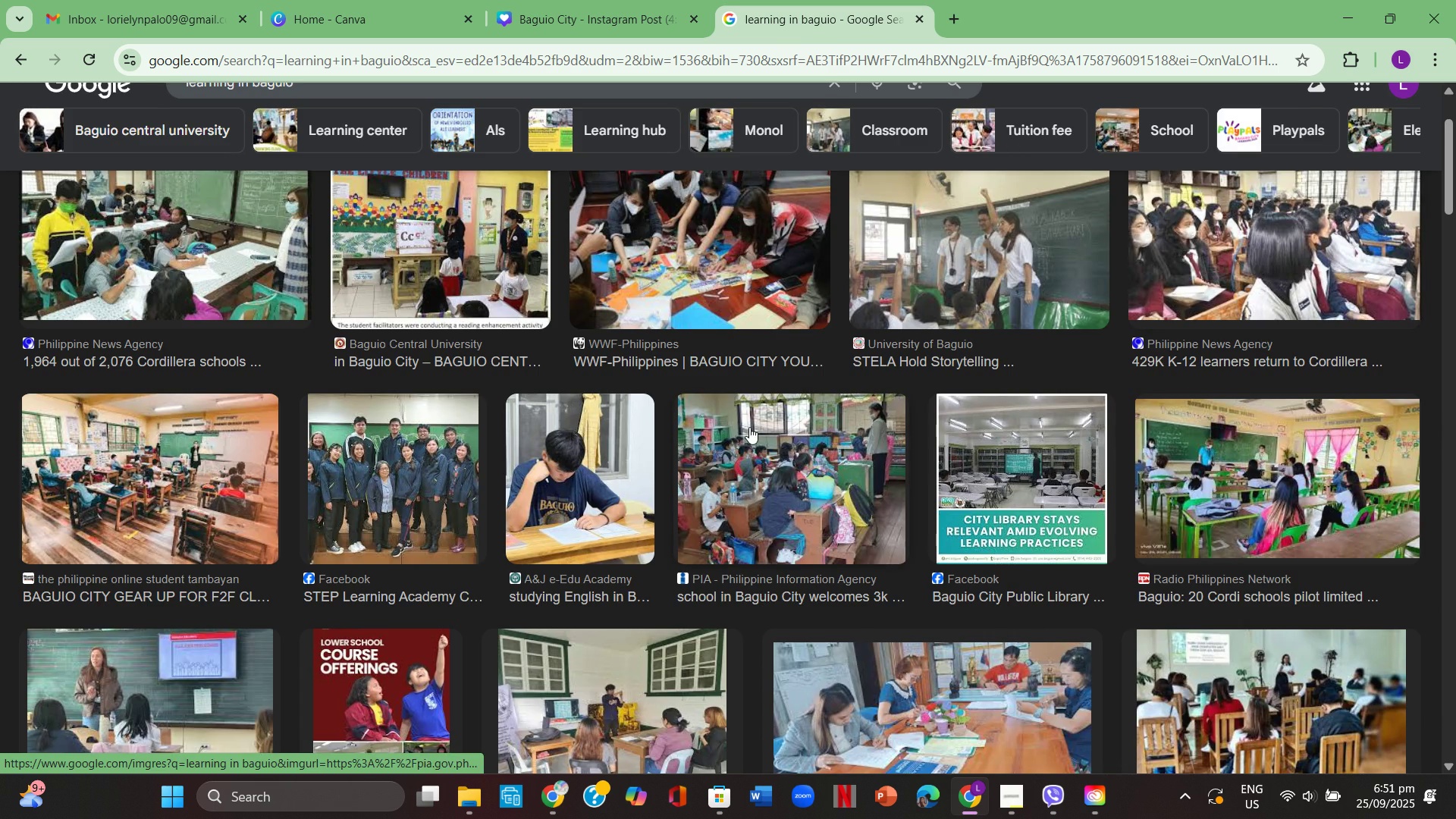 
scroll: coordinate [774, 397], scroll_direction: down, amount: 4.0
 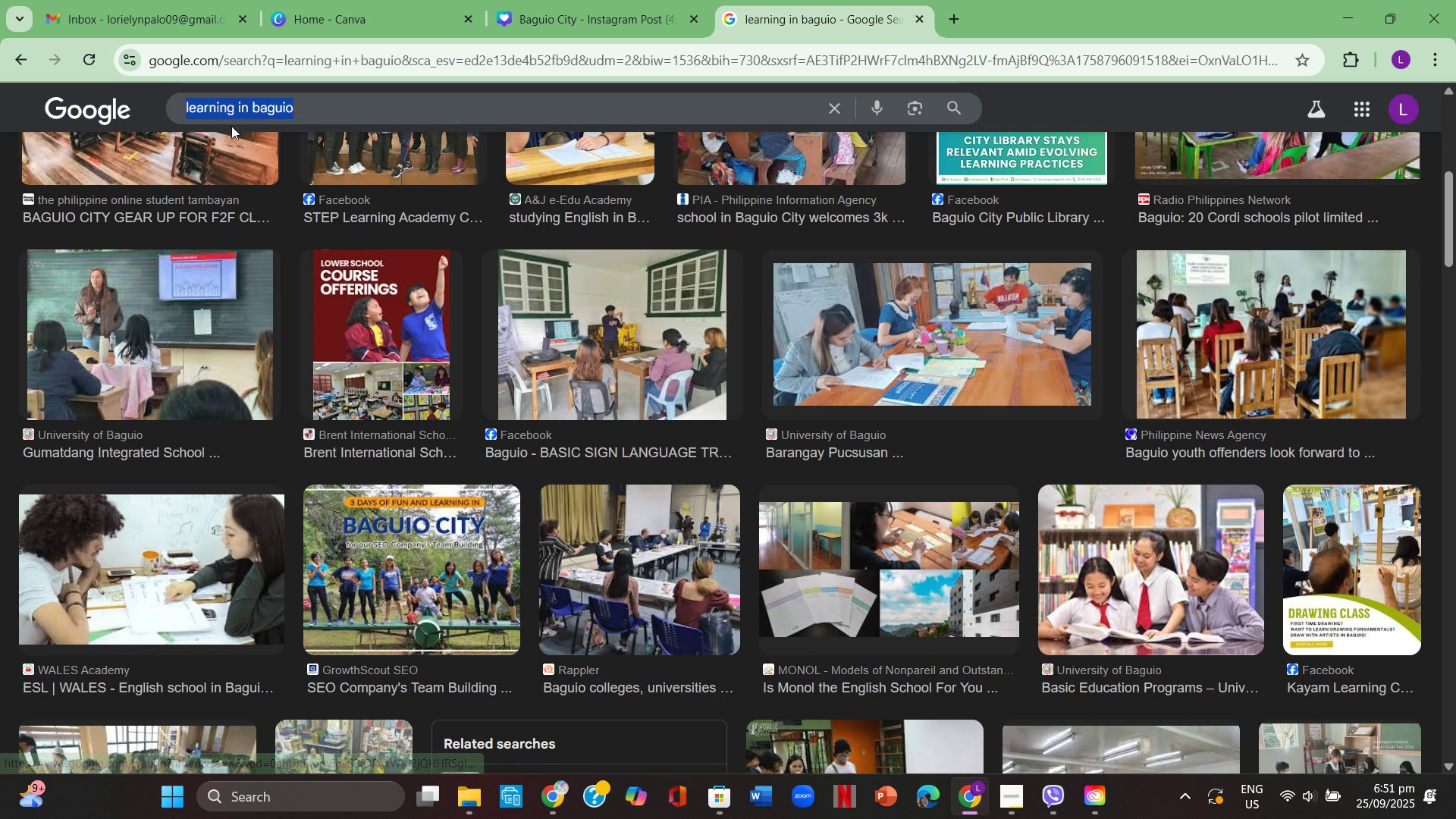 
left_click([518, 0])
 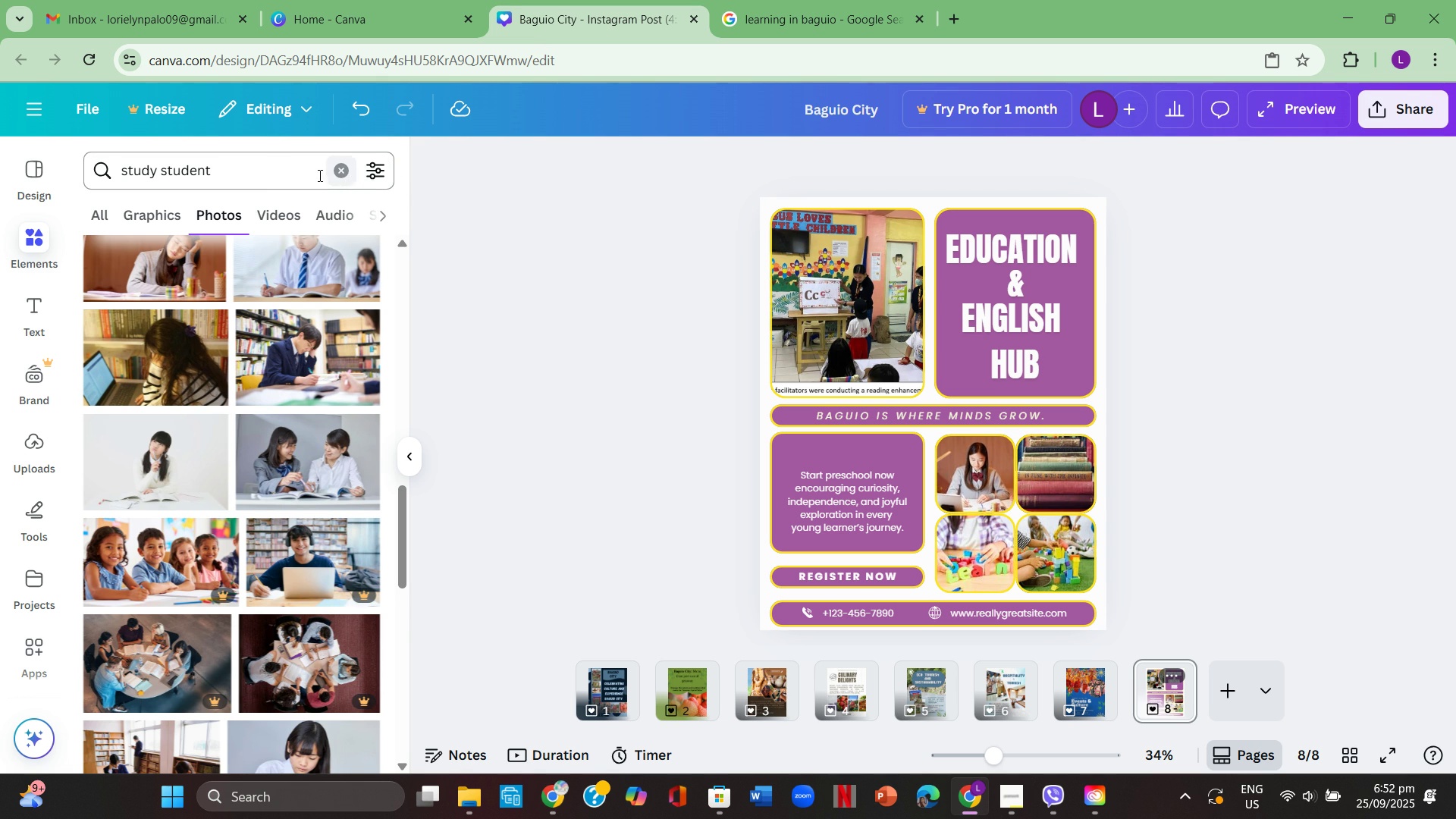 
left_click([321, 175])